 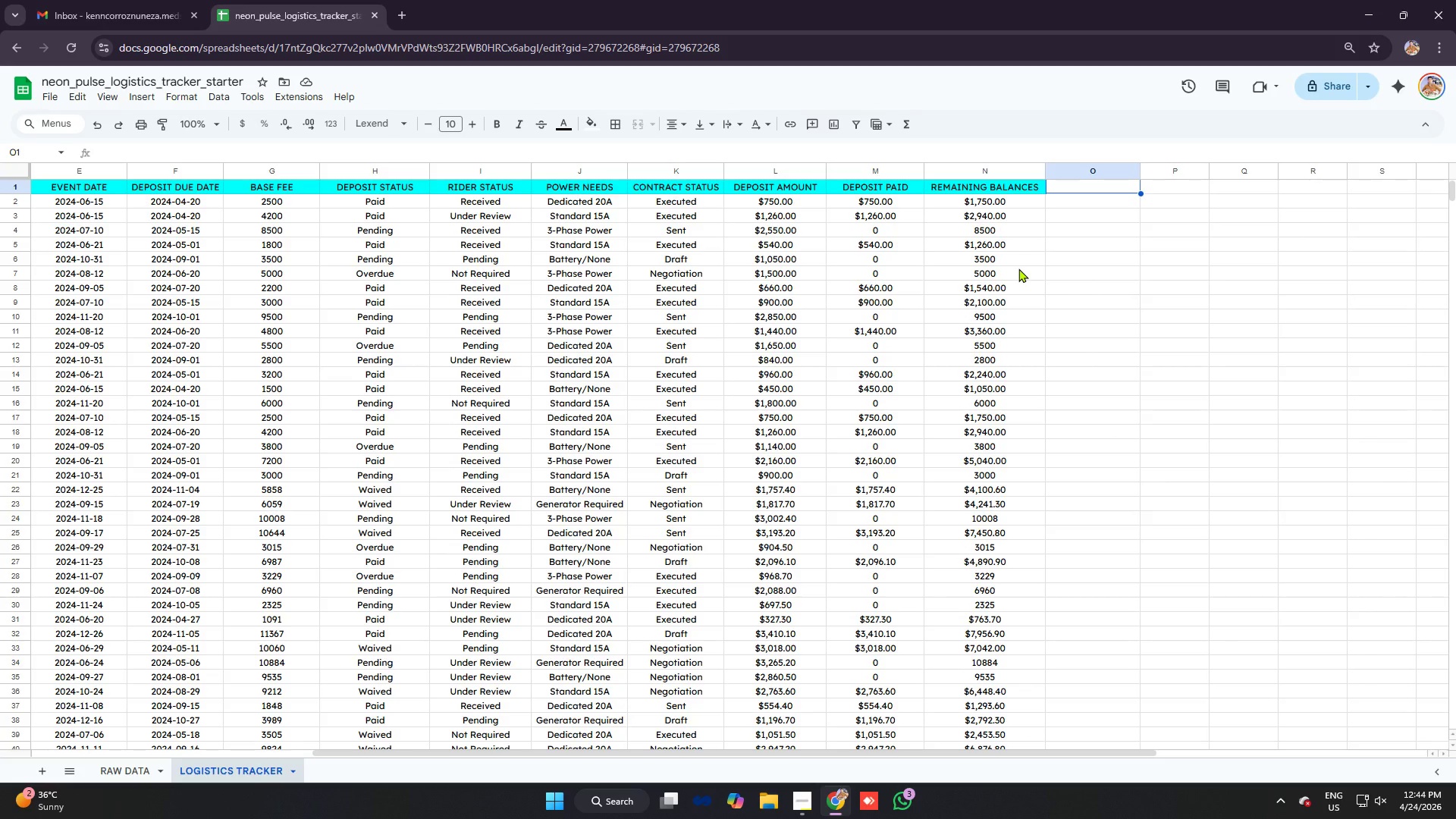 
type(RIDER COMPLETE)
 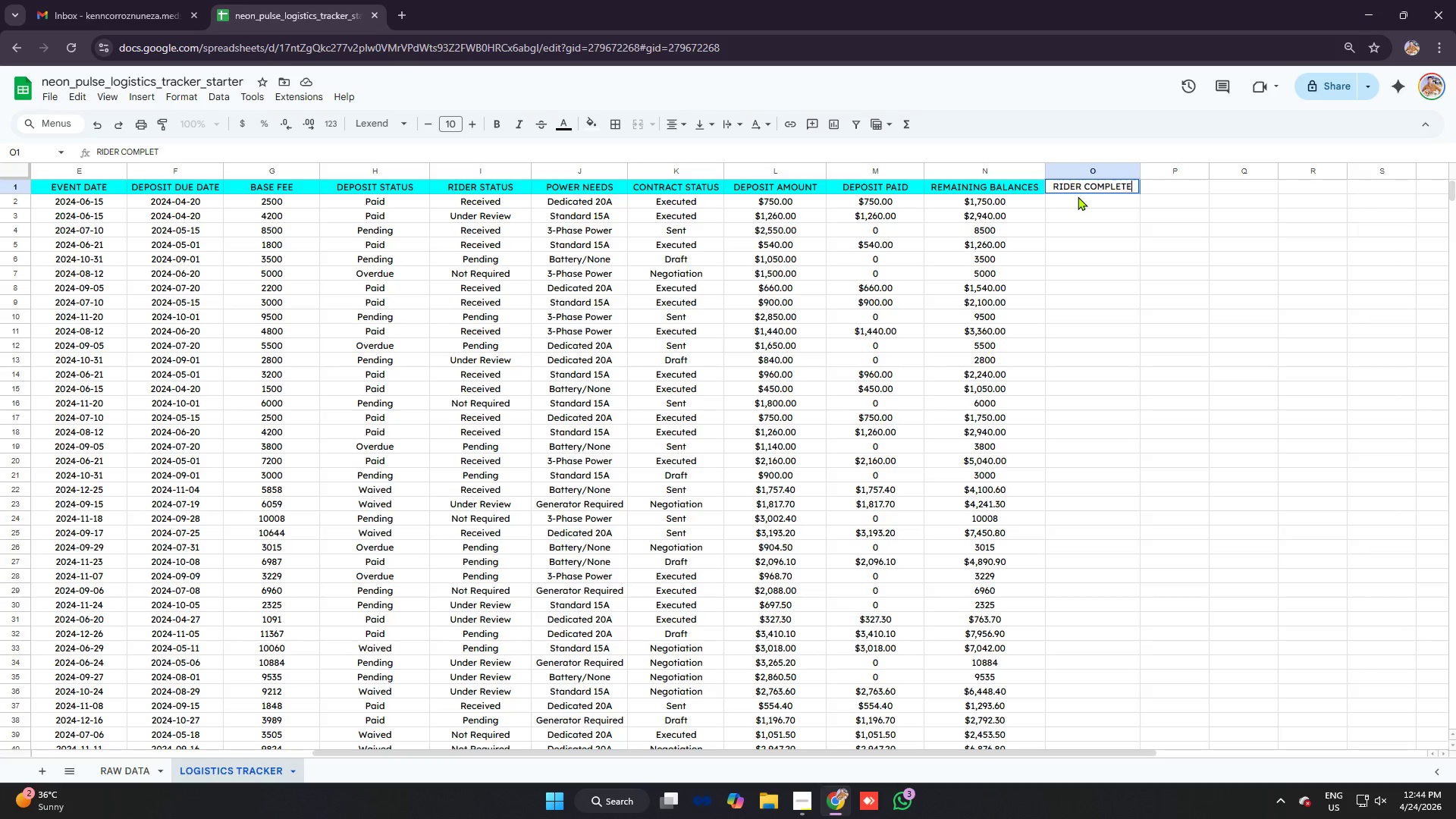 
key(Enter)
 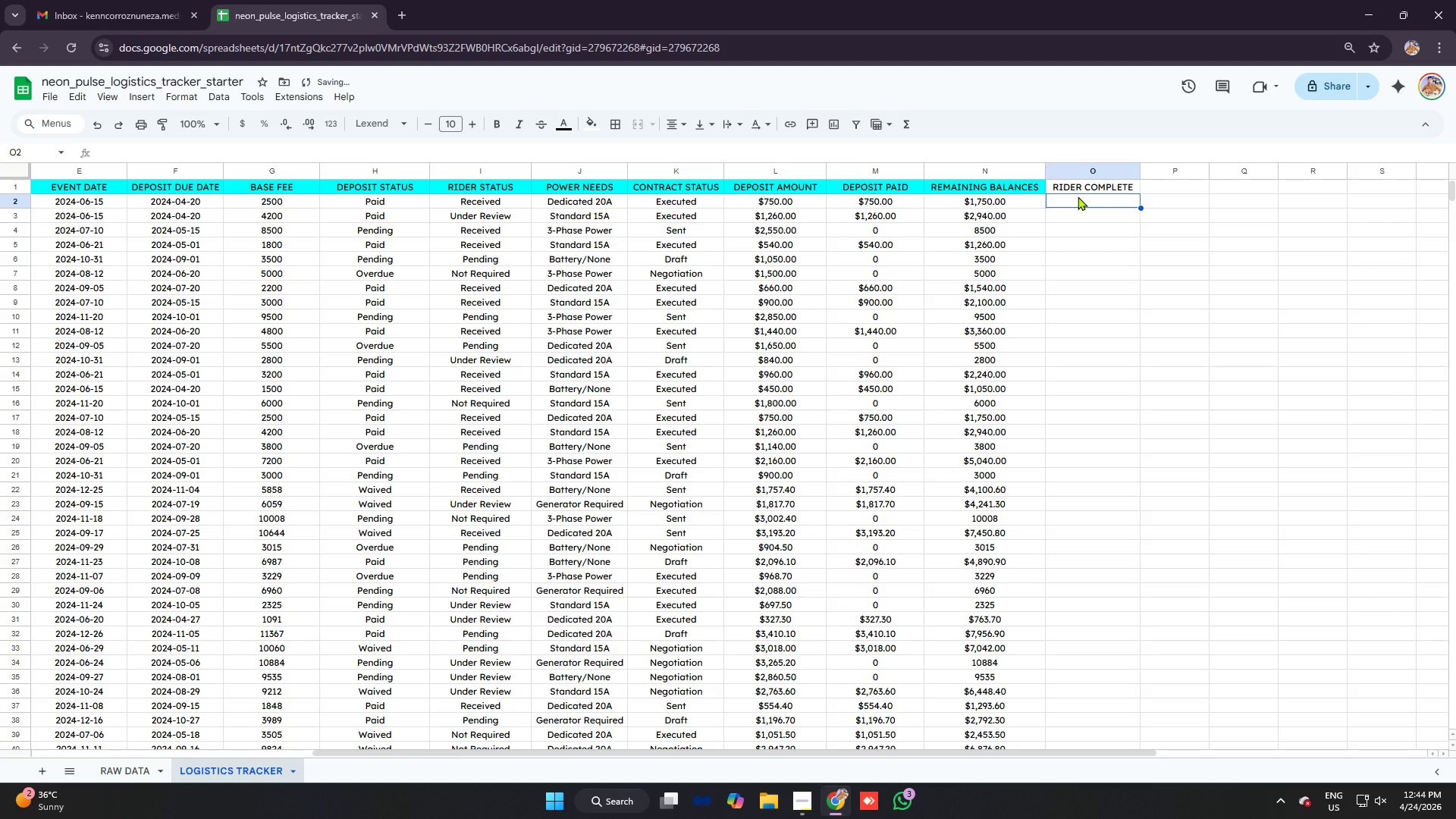 
type(=IF)
key(Tab)
type(I2="RECIEV)
key(Backspace)
key(Backspace)
key(Backspace)
key(Backspace)
key(Backspace)
type(ecieved",1,0)
 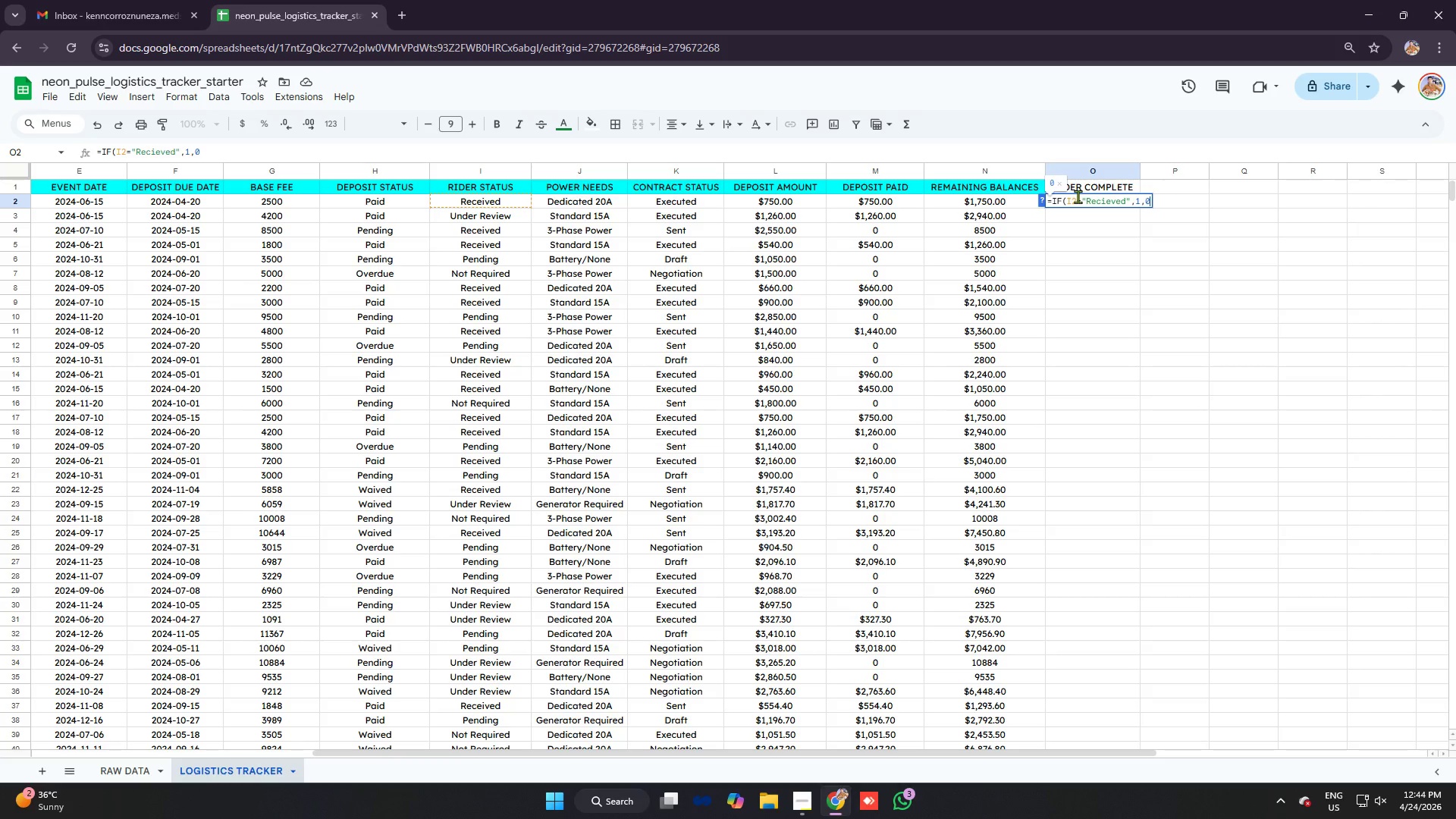 
key(Enter)
 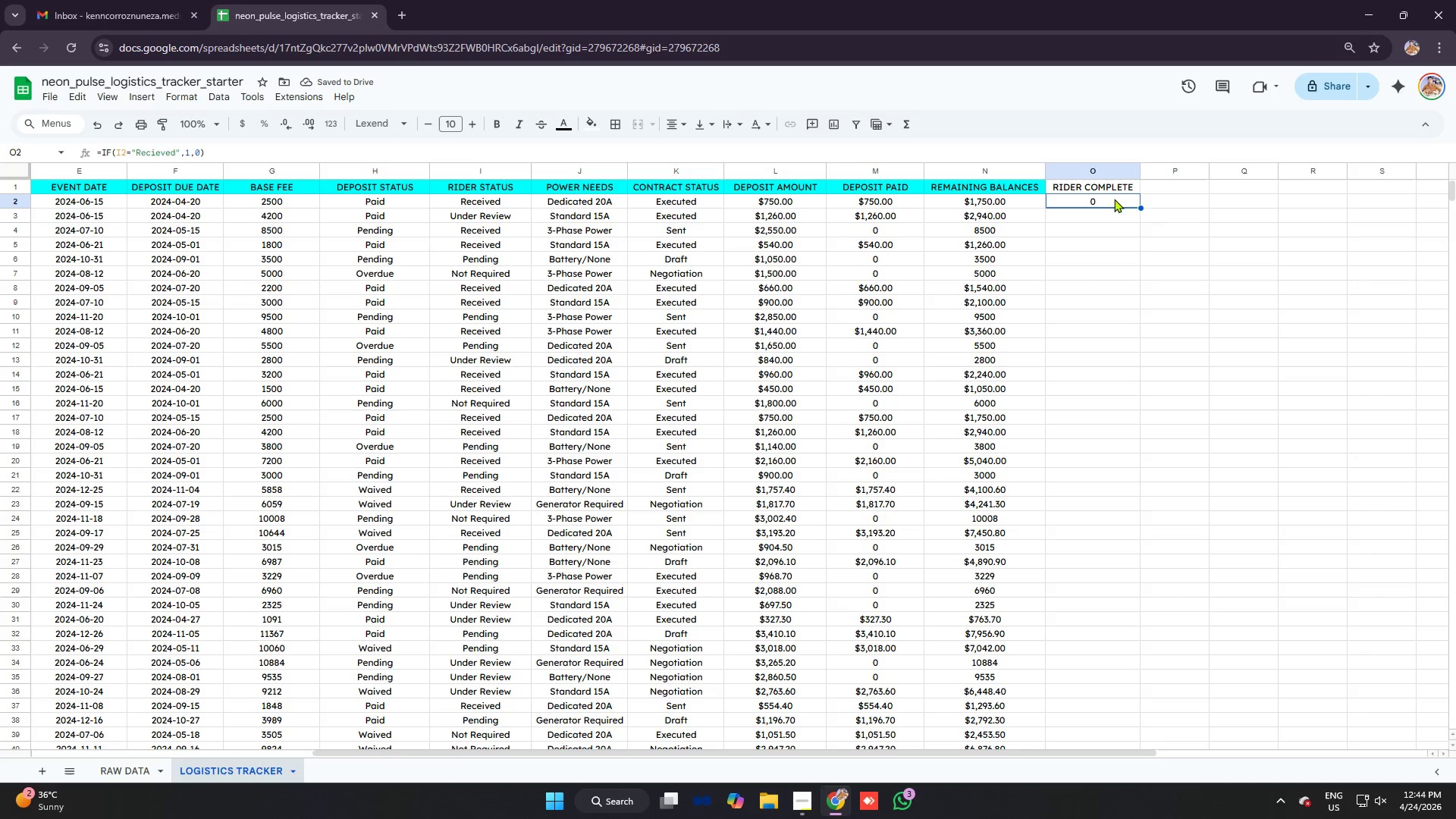 
wait(9.34)
 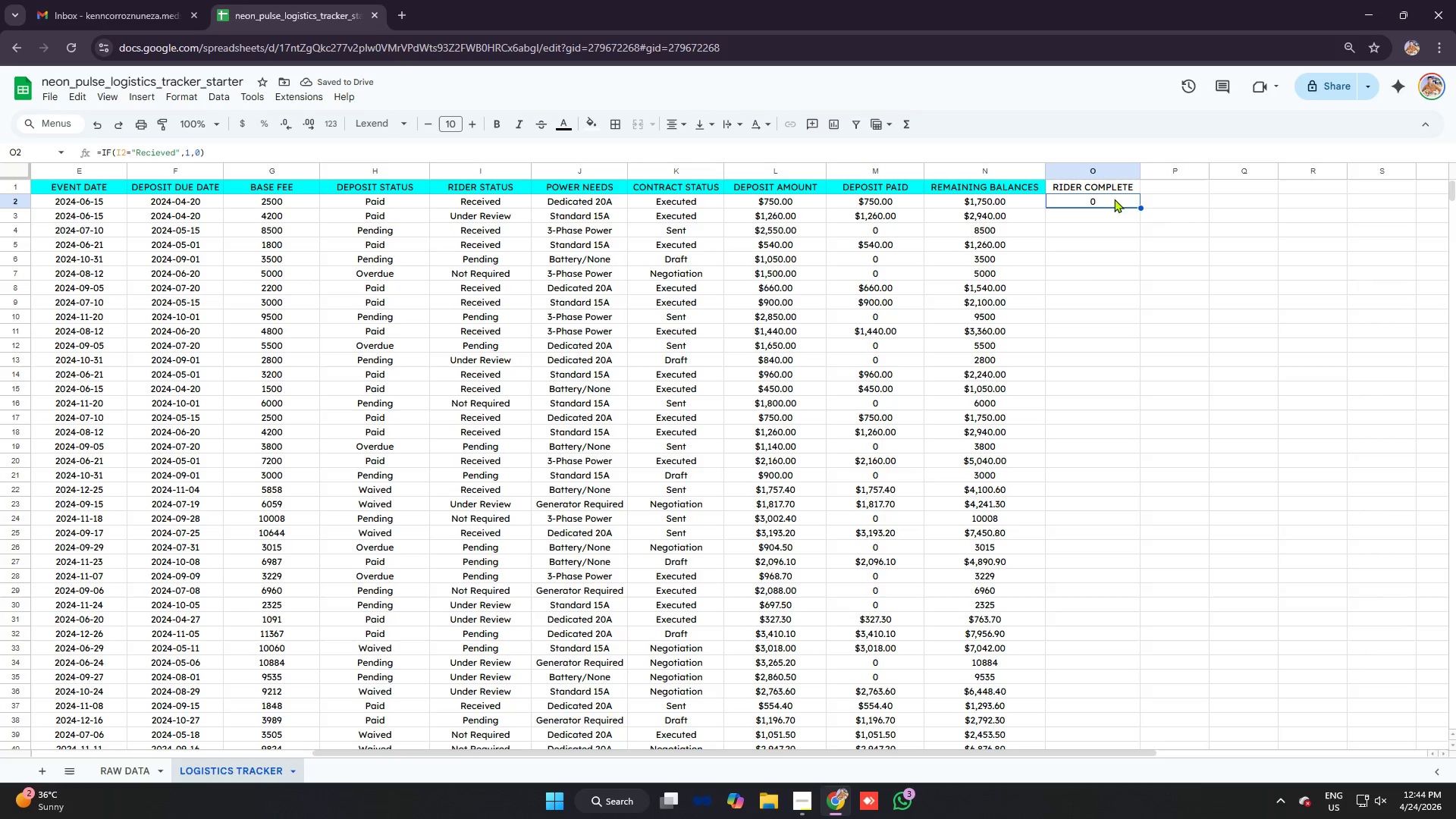 
left_click([223, 150])
 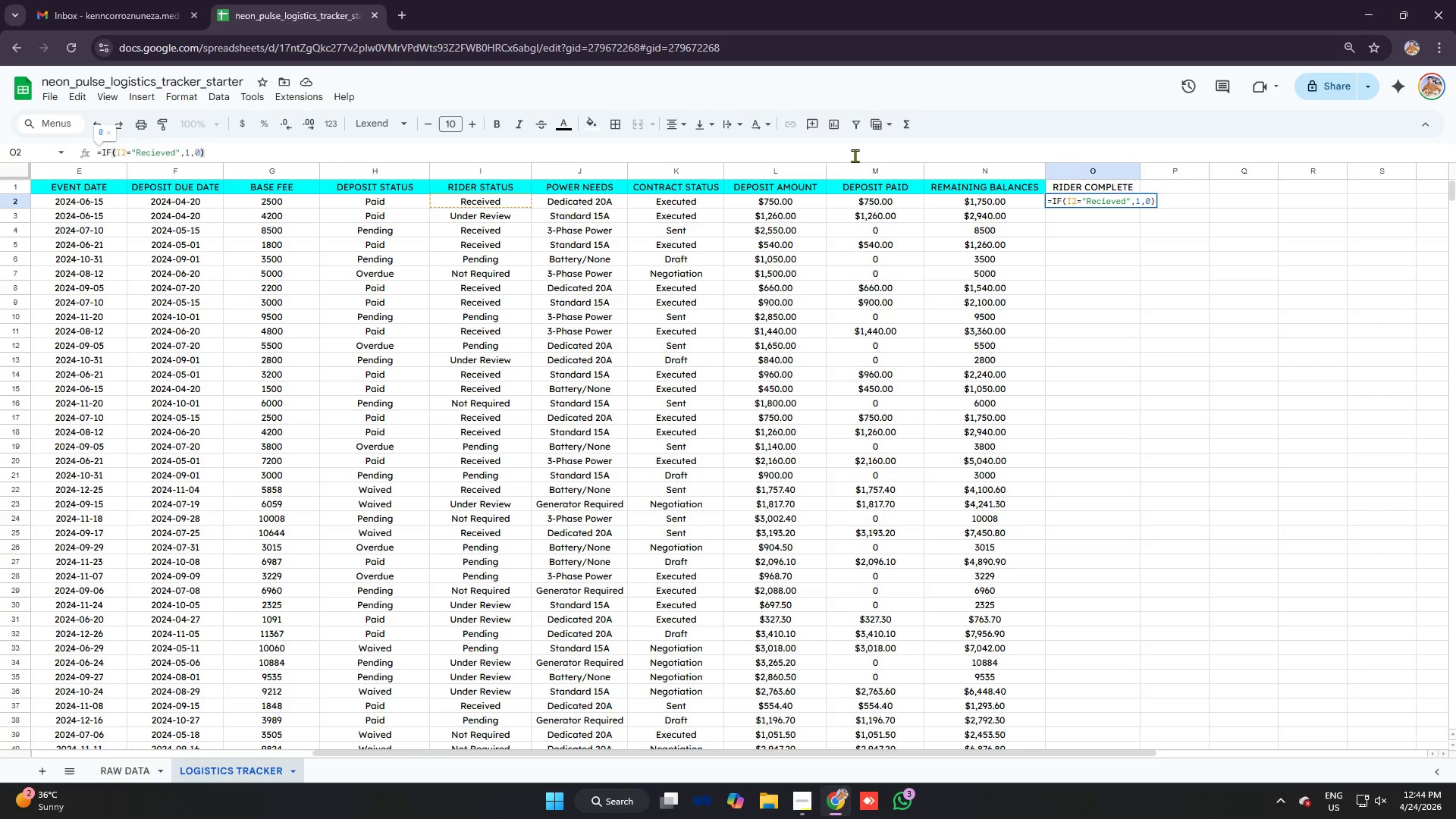 
double_click([1092, 218])
 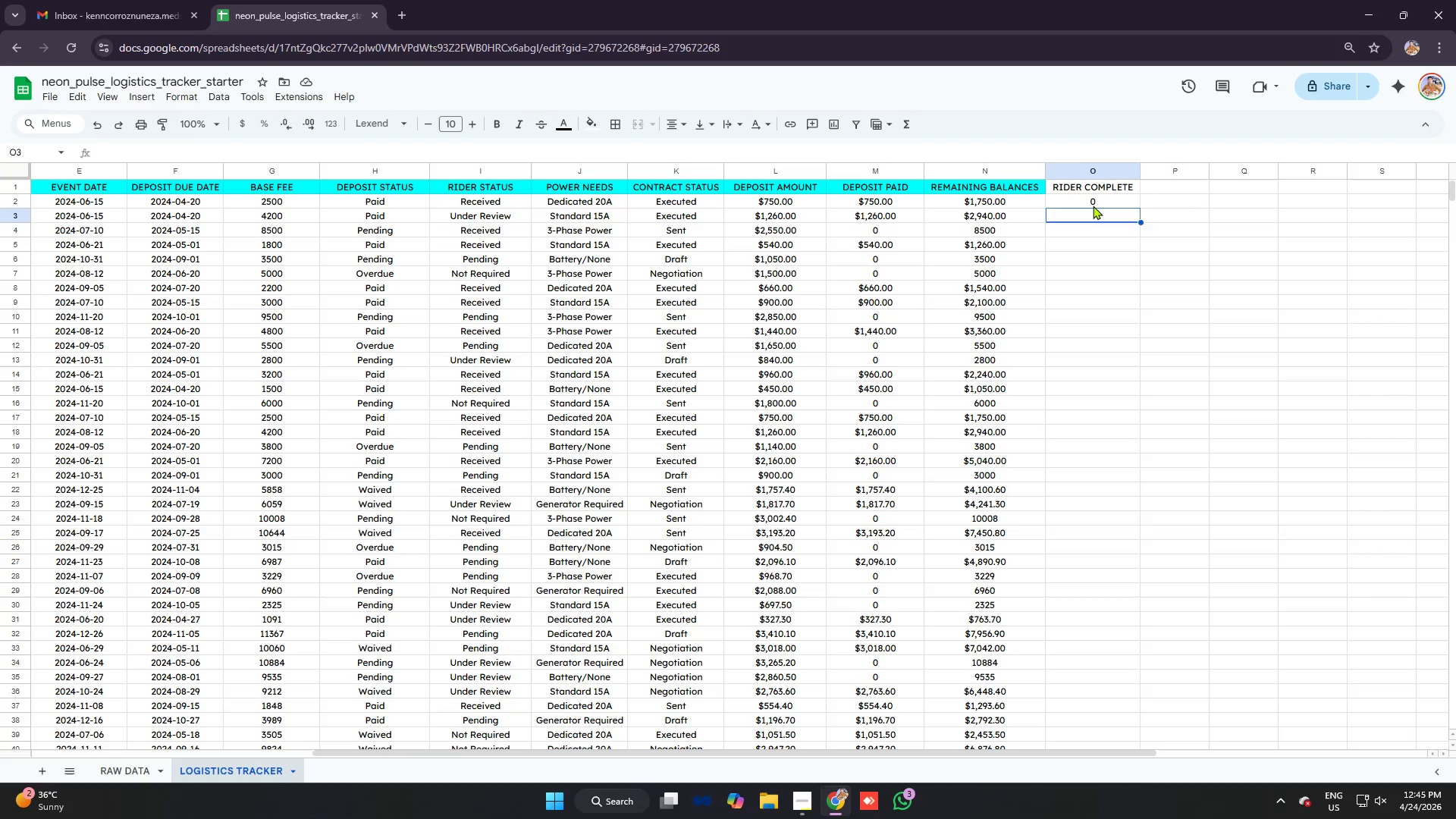 
triple_click([1093, 206])
 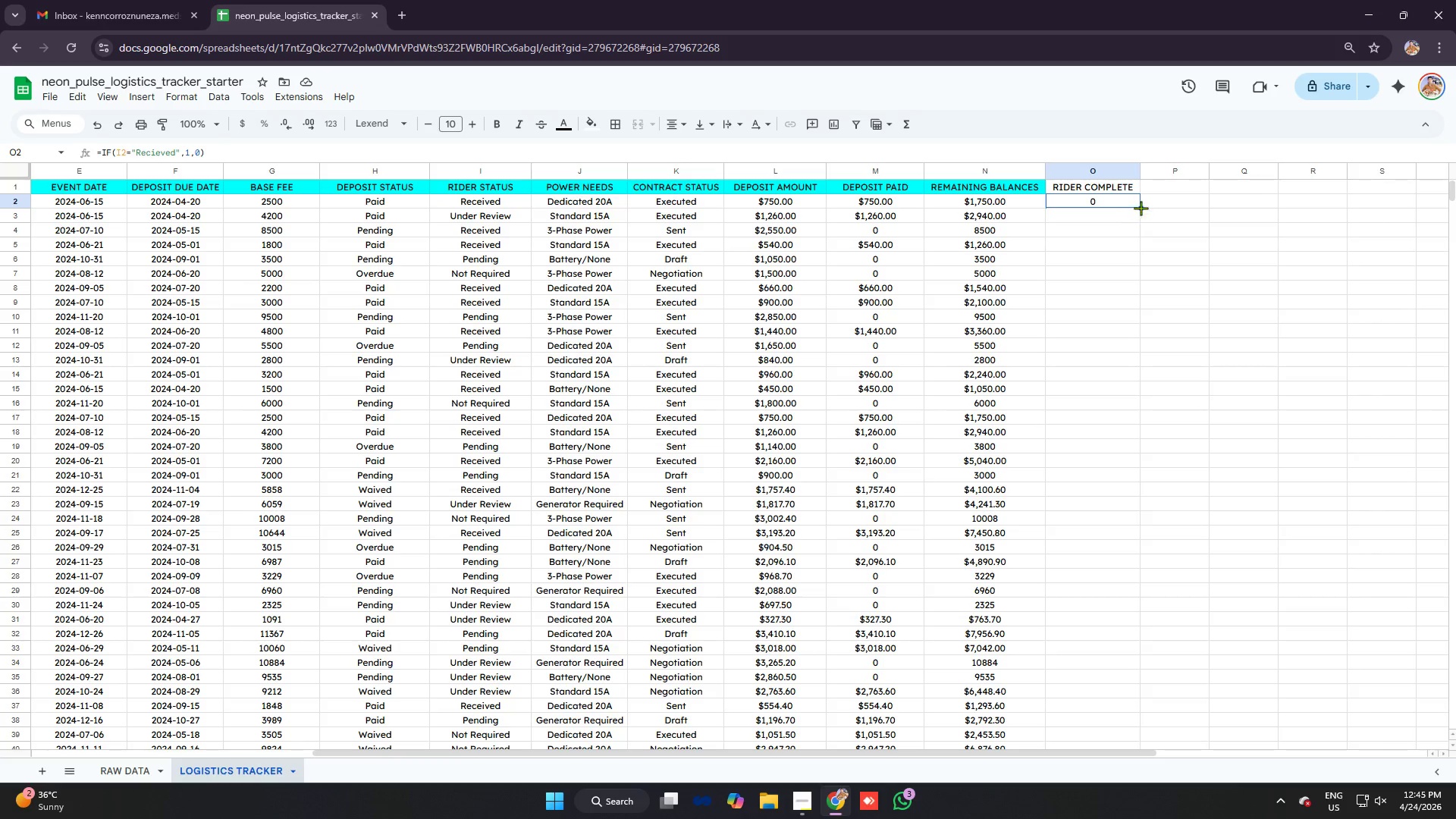 
left_click_drag(start_coordinate=[1142, 208], to_coordinate=[1158, 259])
 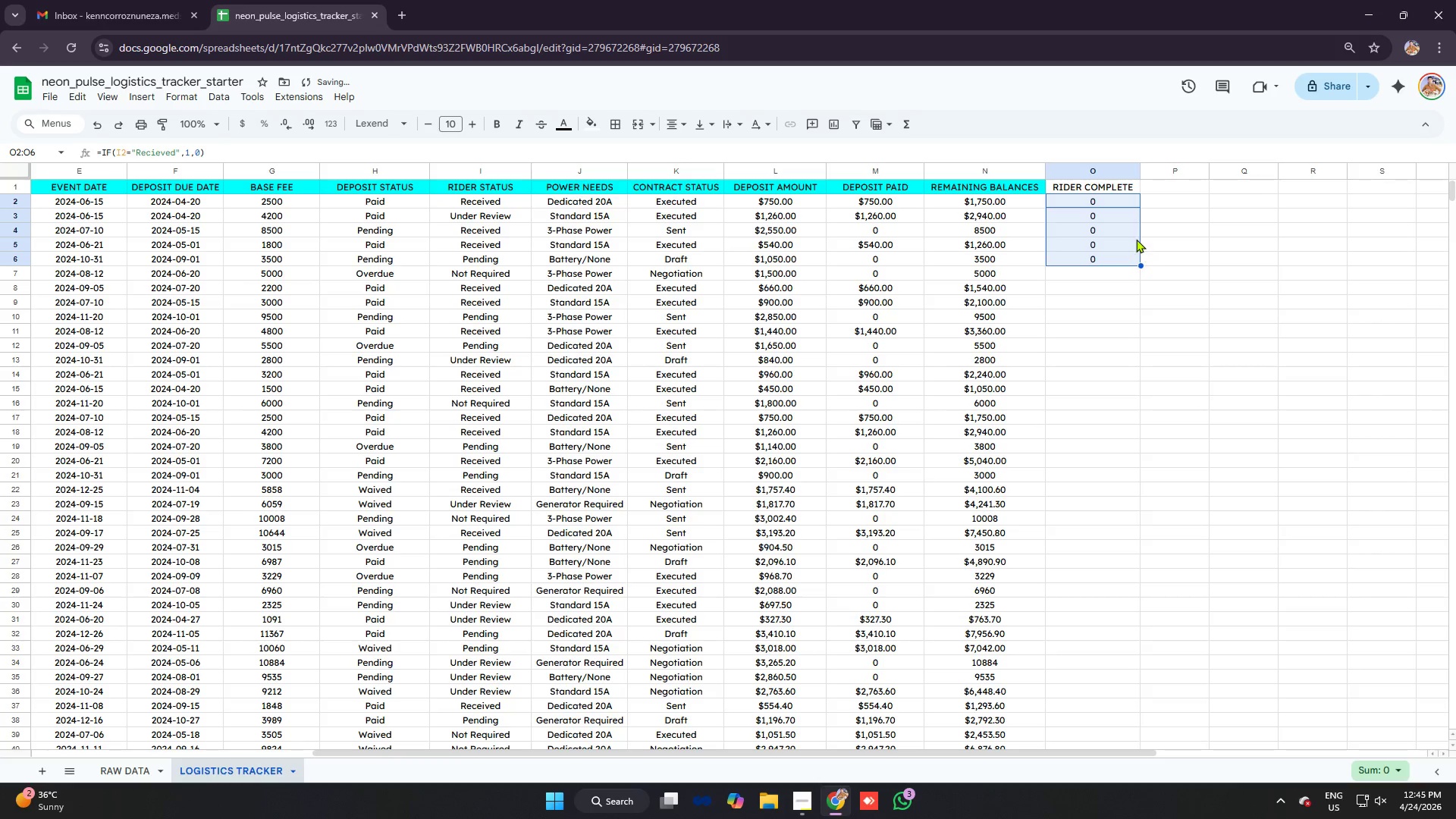 
key(Backspace)
 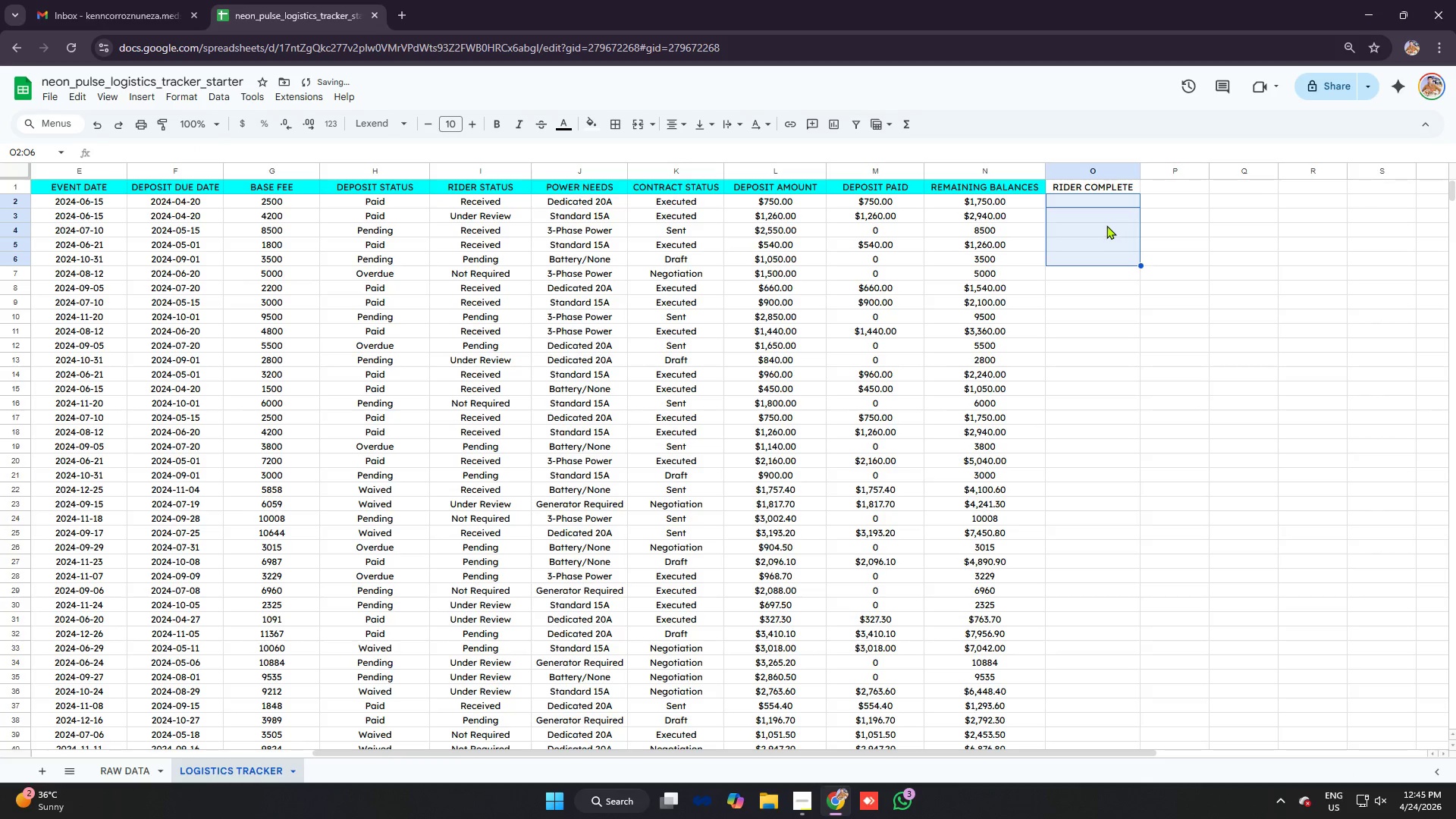 
left_click([1106, 225])
 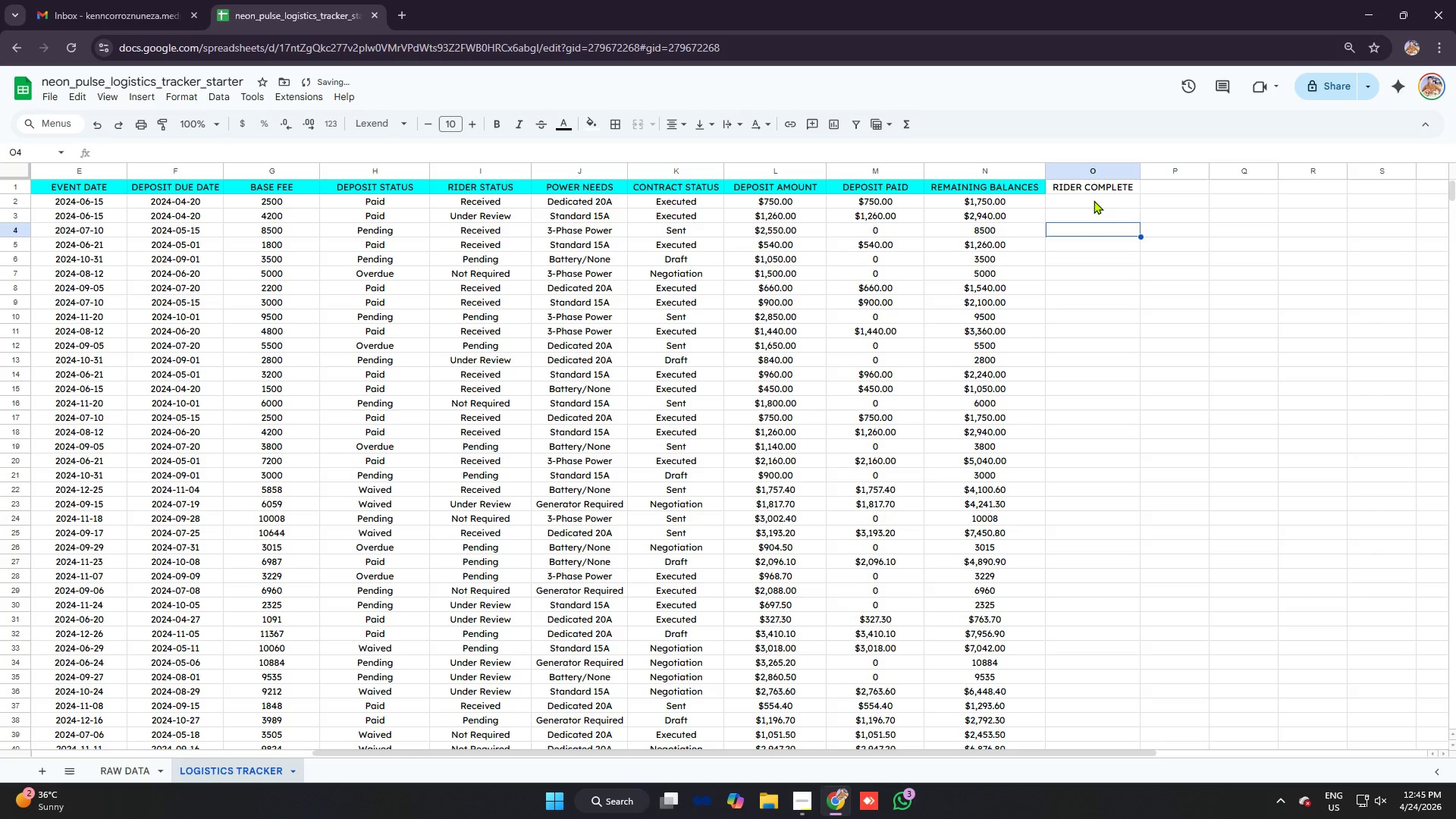 
left_click([1094, 200])
 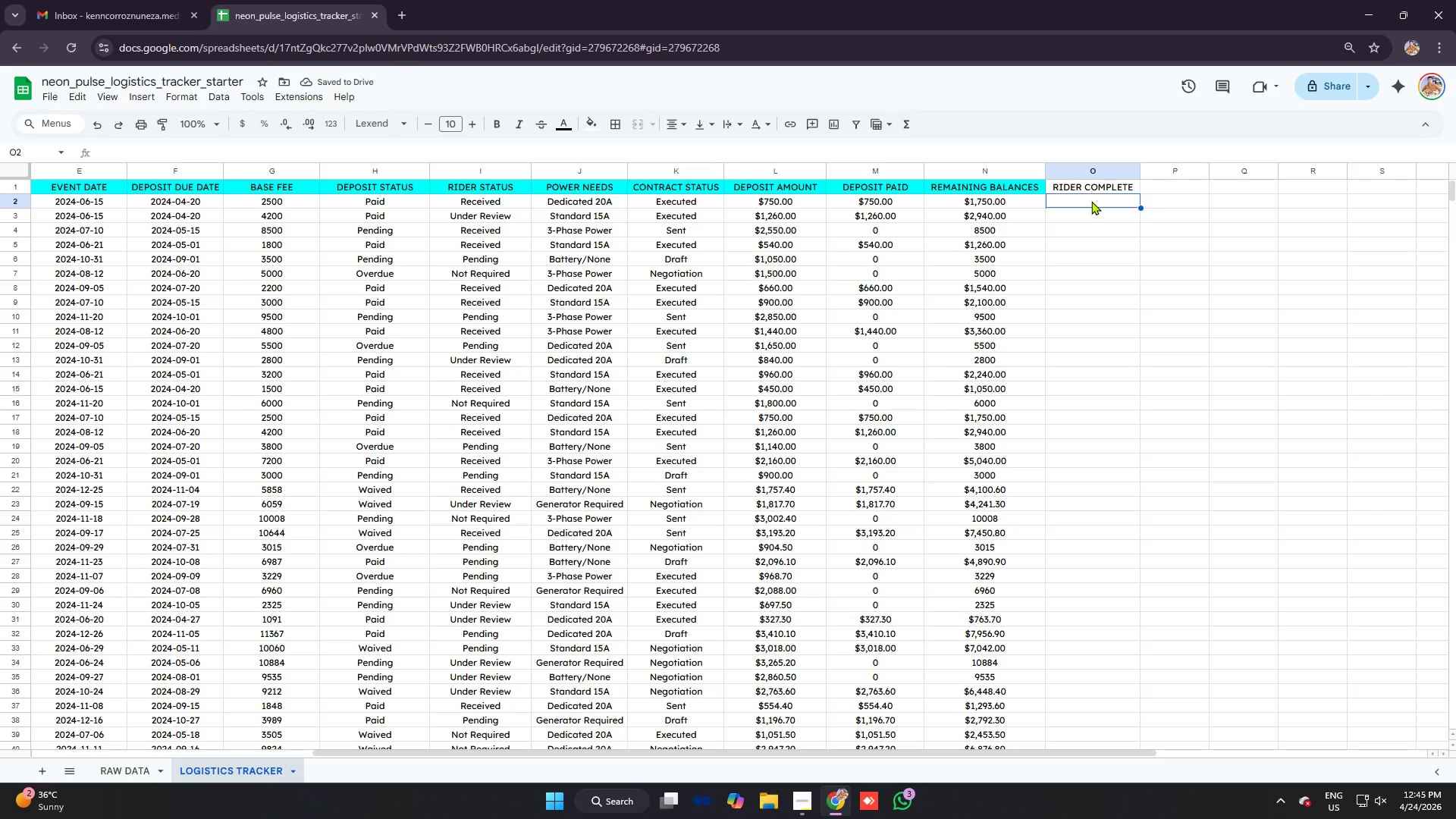 
type(=if)
key(Tab)
 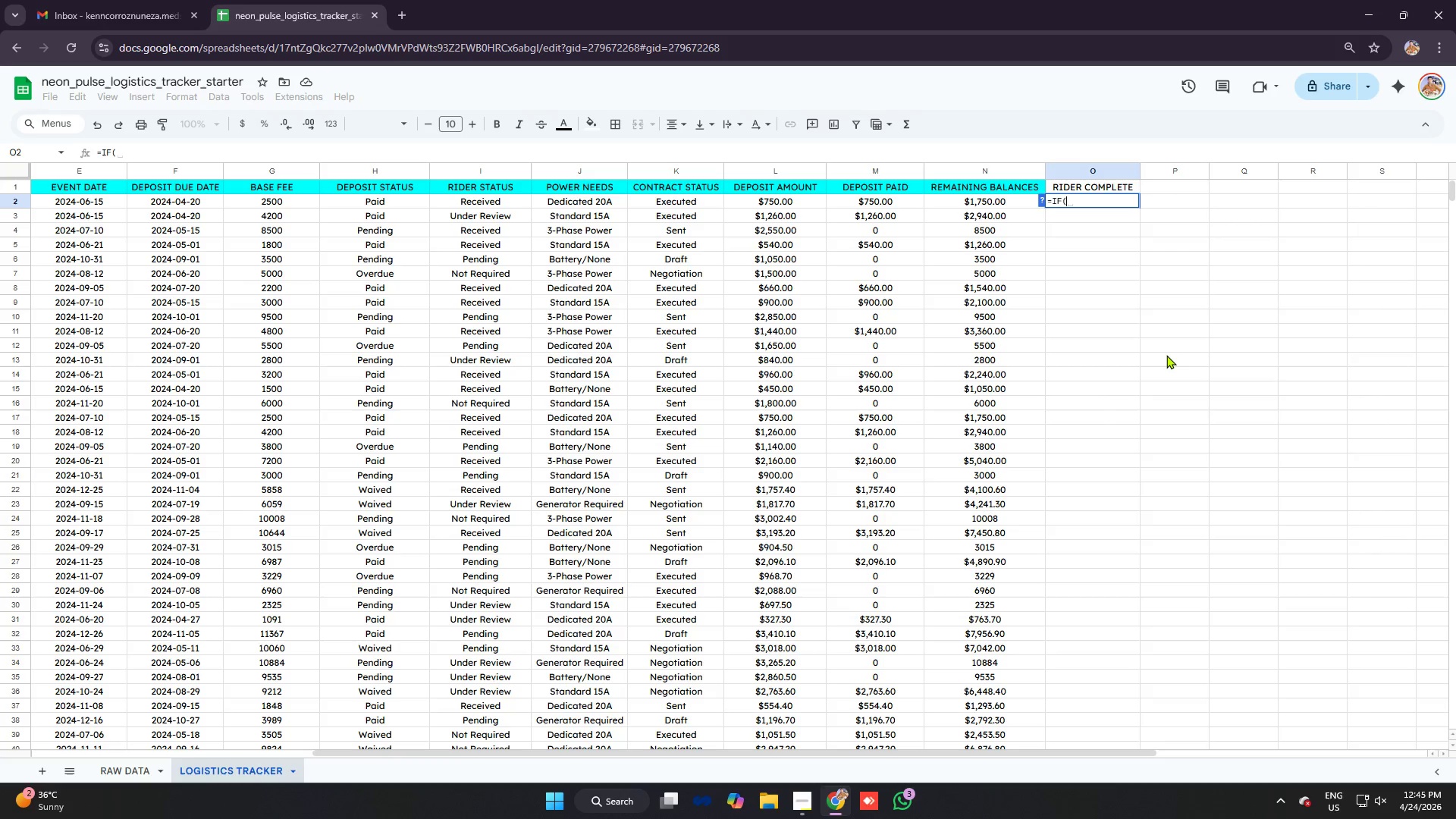 
key(CapsLock)
 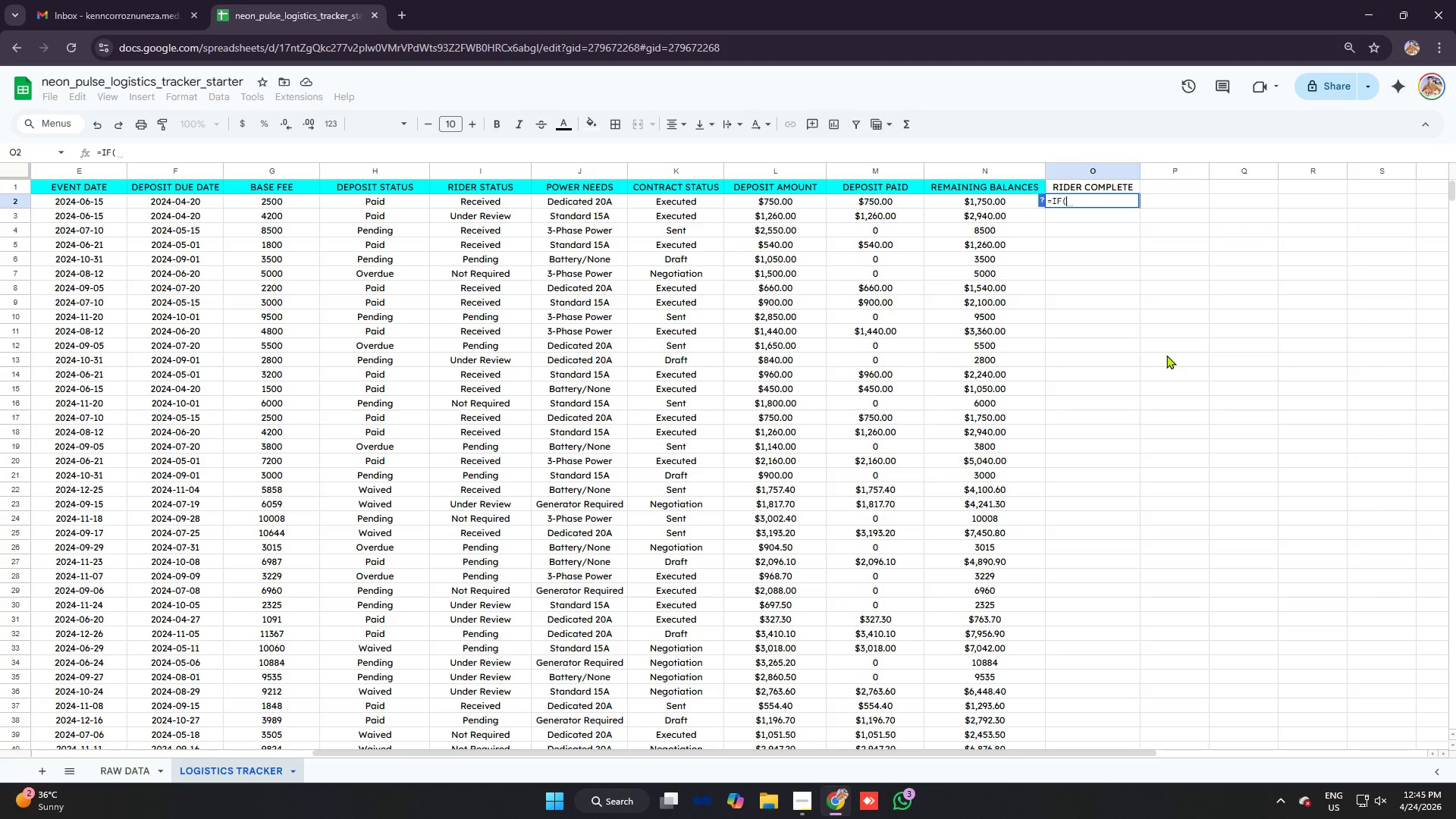 
key(I)
 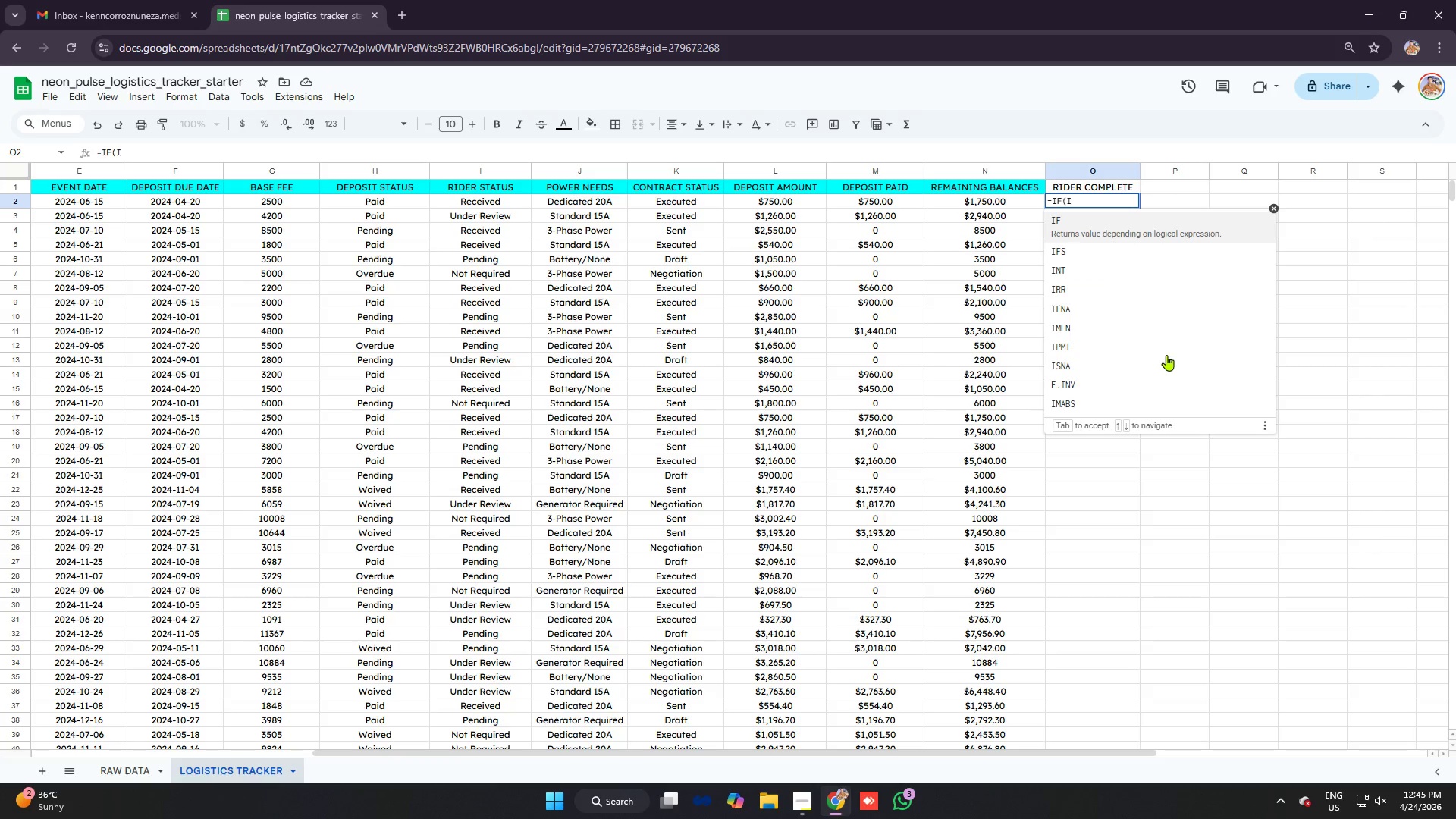 
key(CapsLock)
 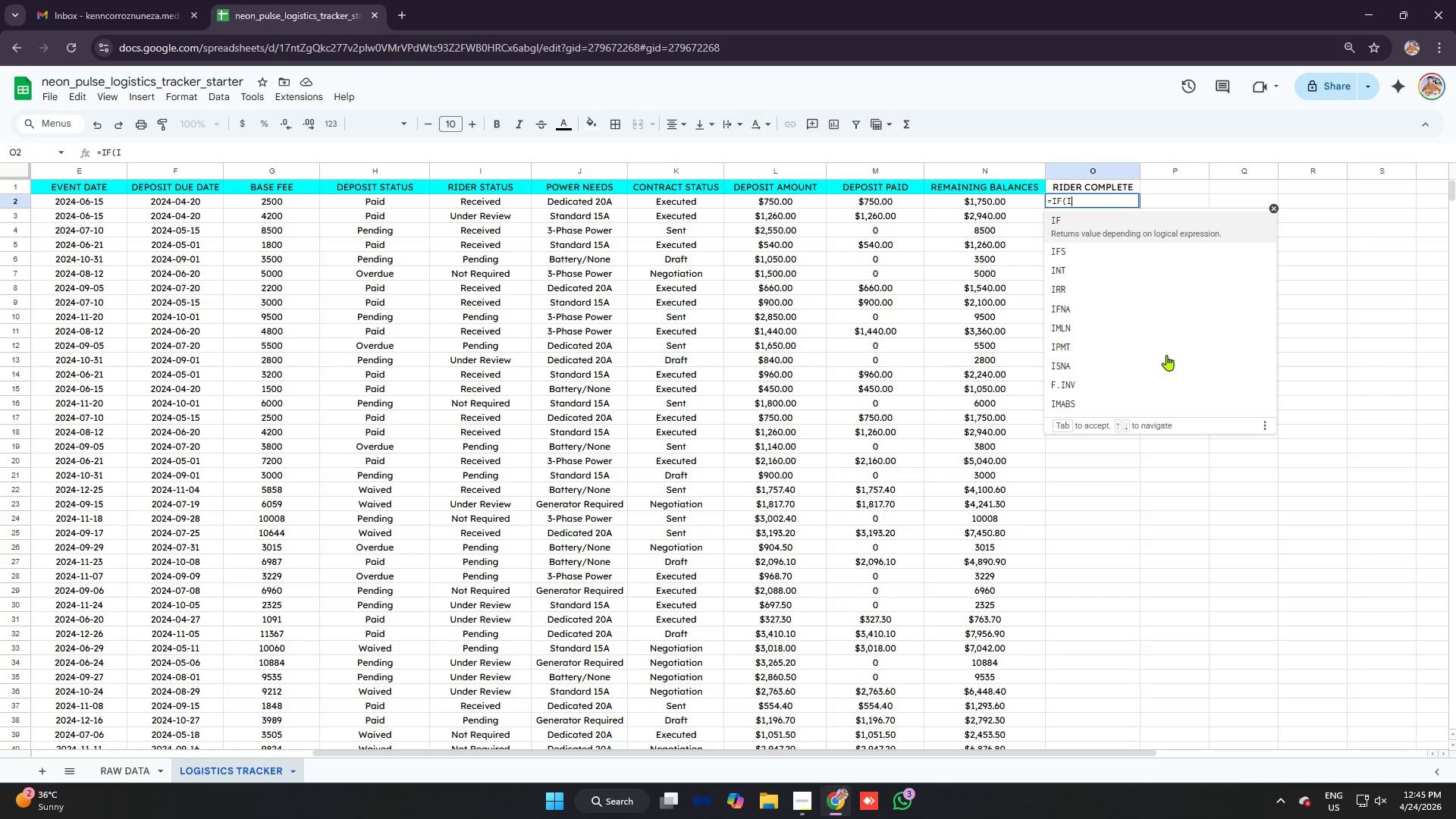 
key(2)
 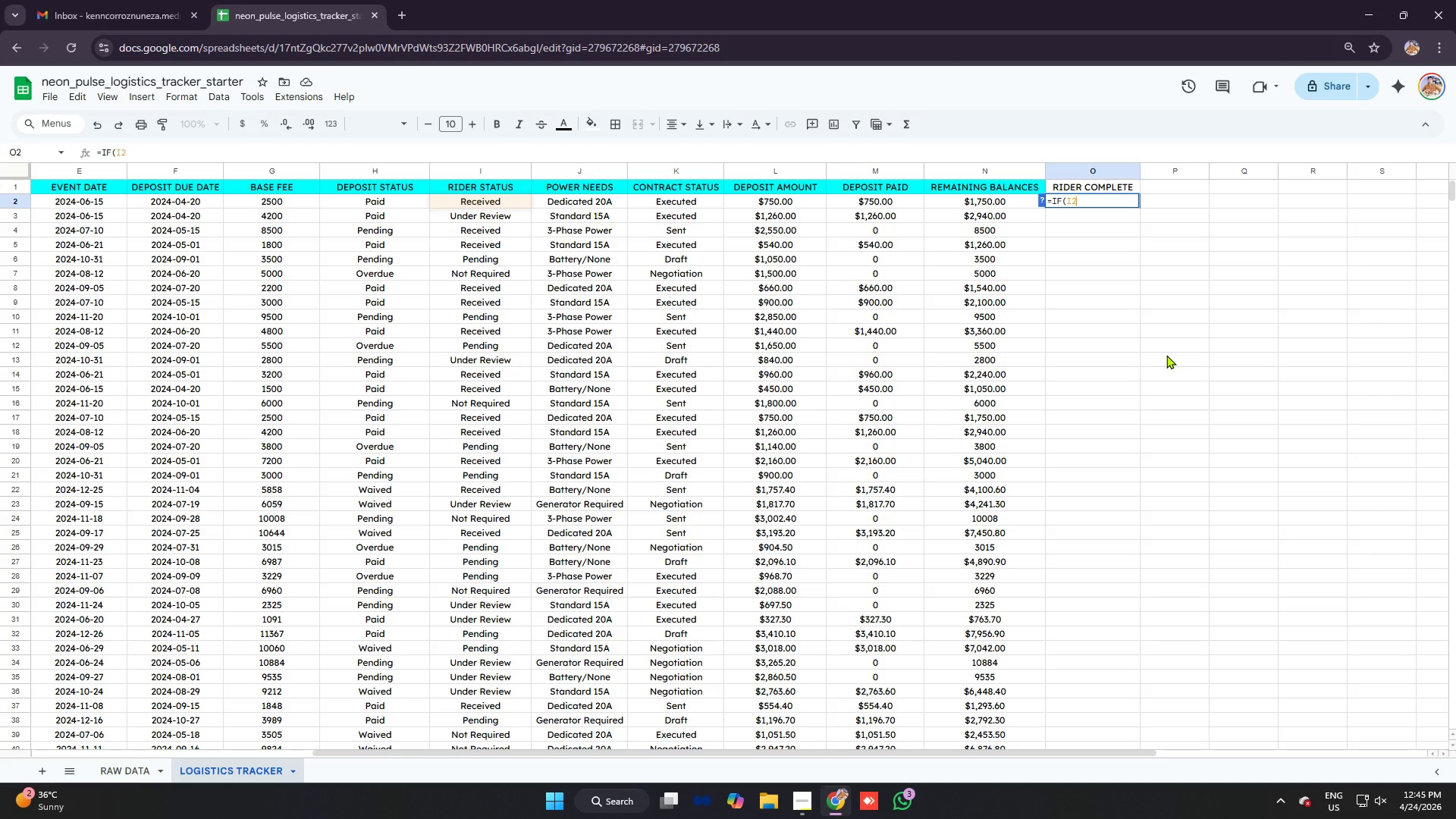 
type(="Recieved)
 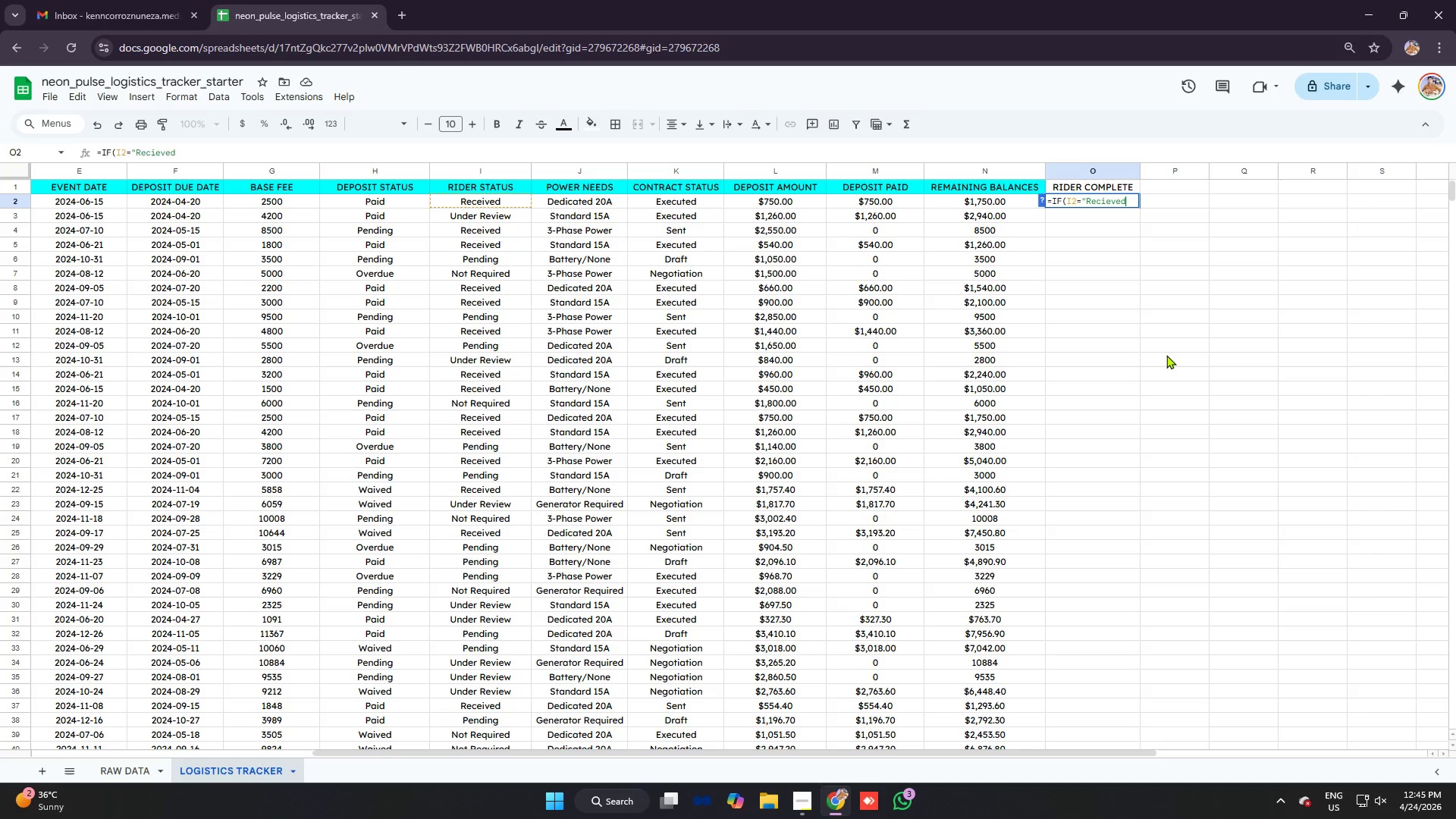 
wait(6.03)
 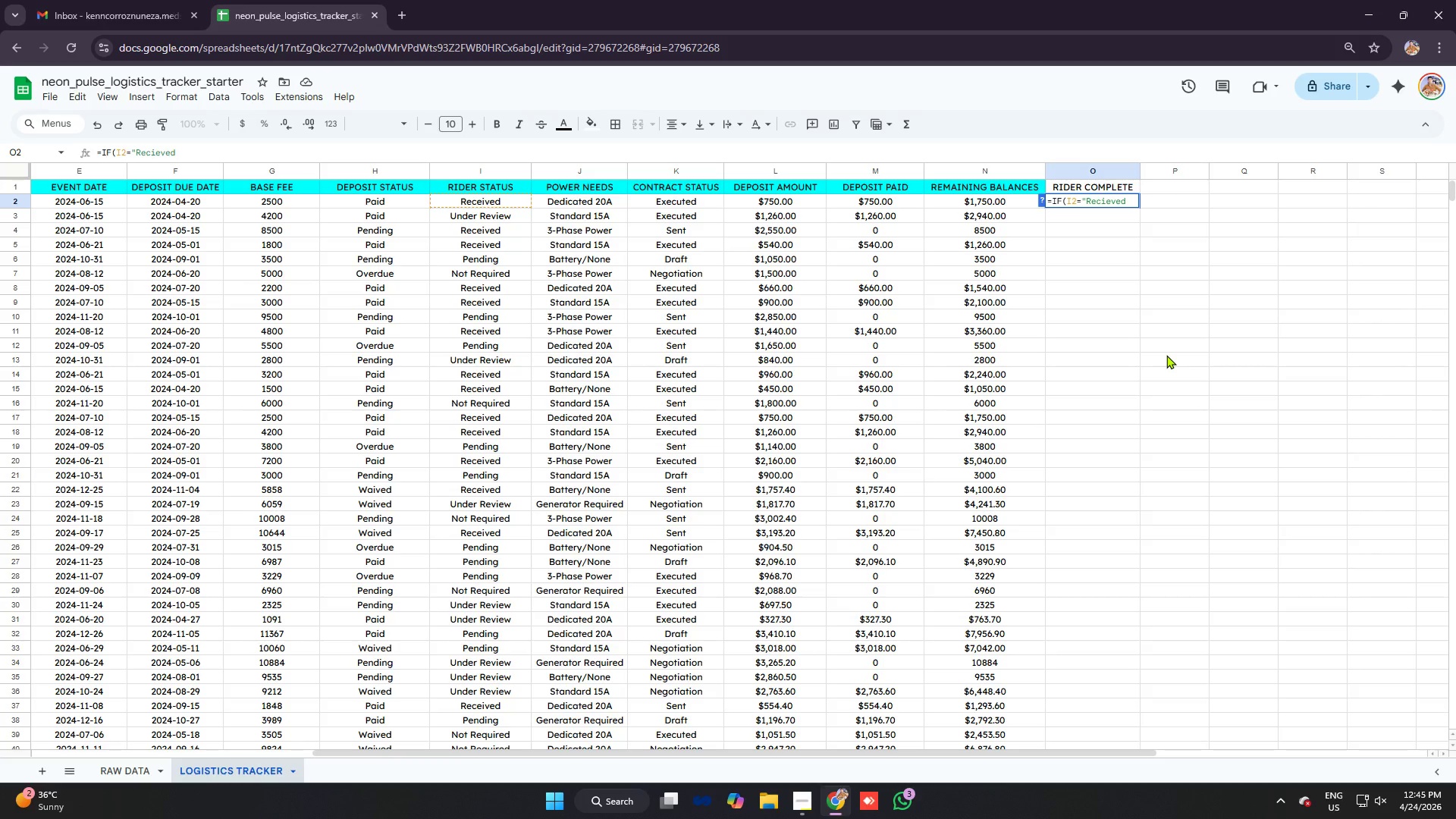 
key(Shift+Quote)
 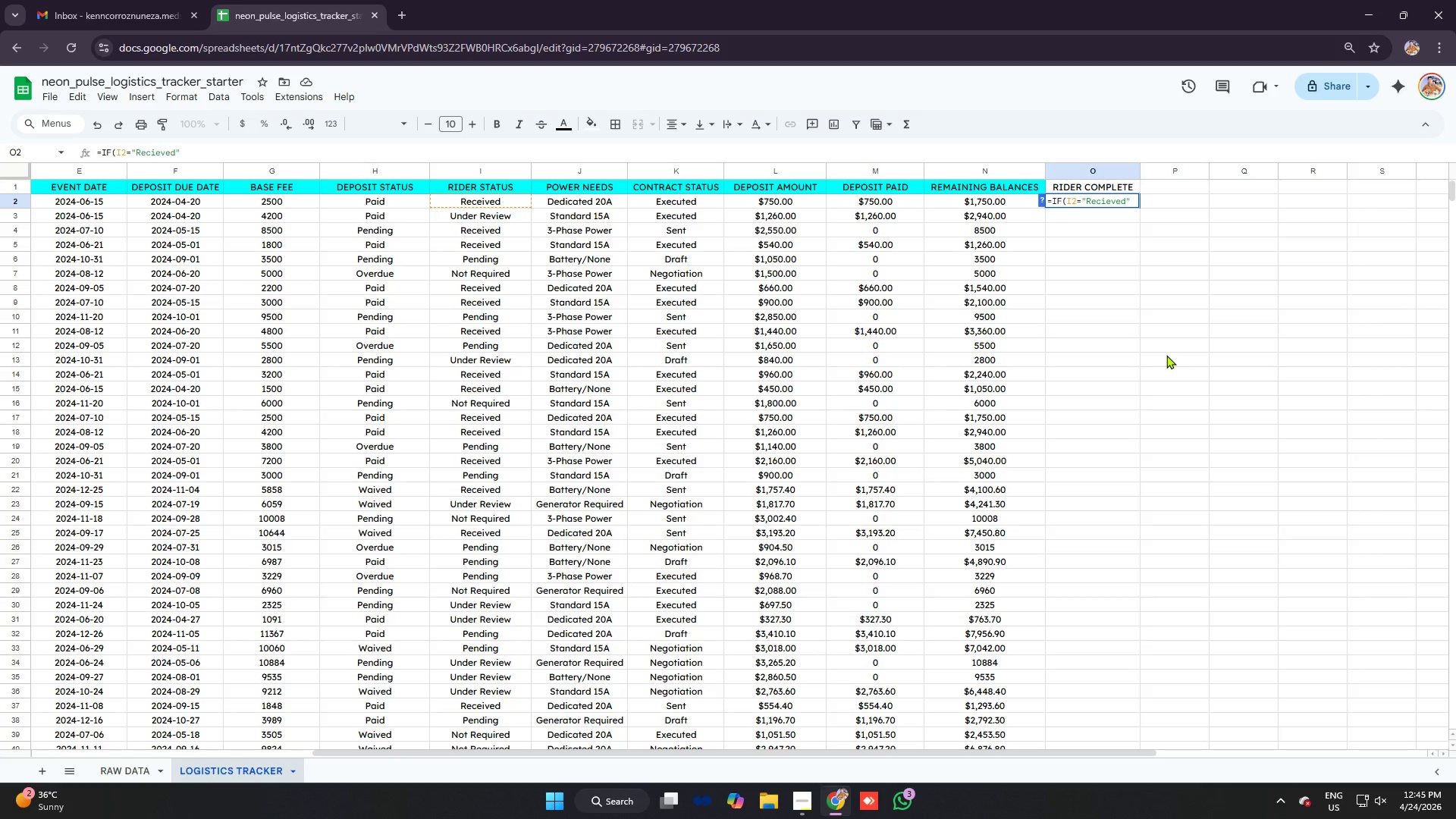 
key(Comma)
 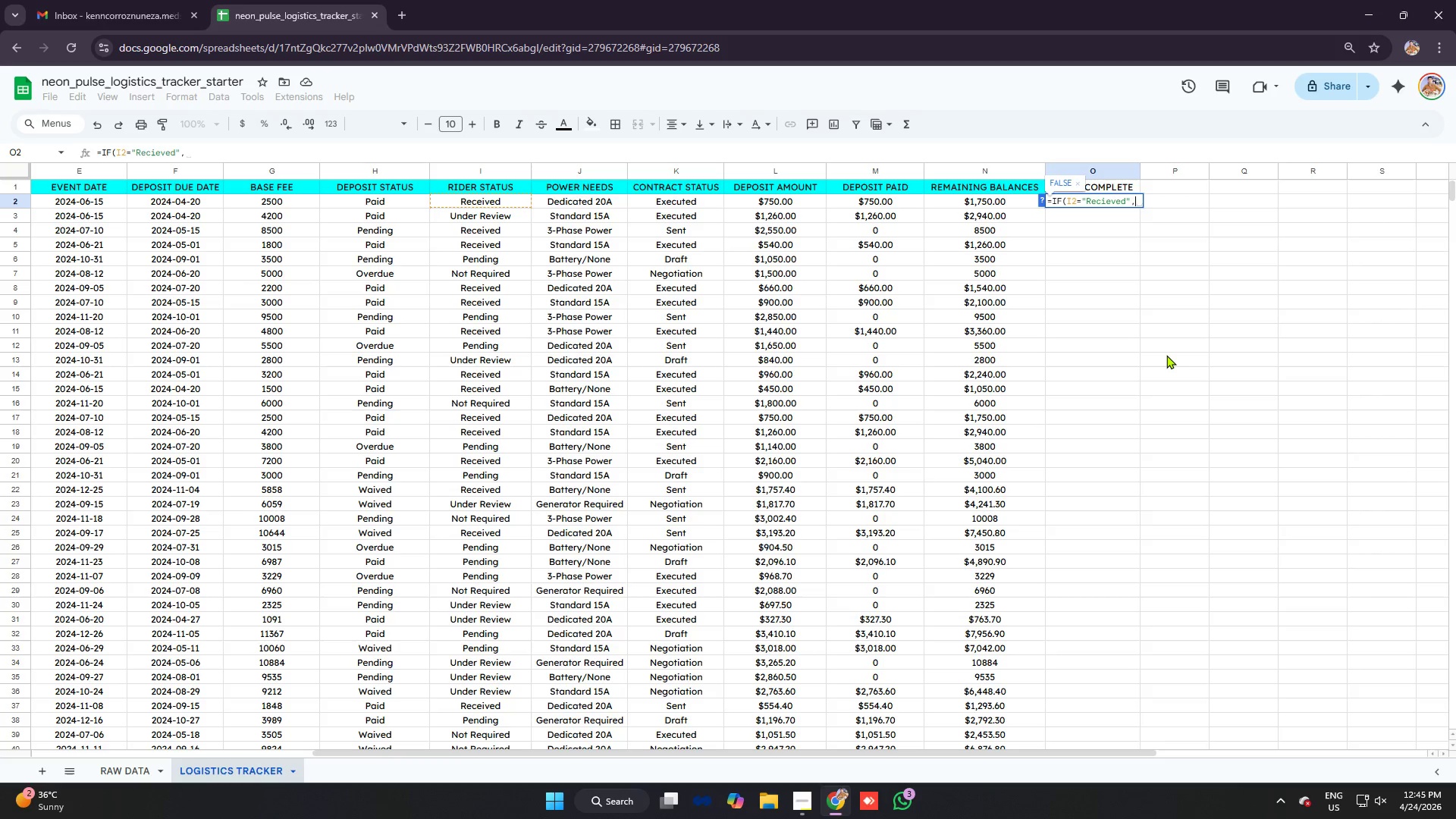 
key(1)
 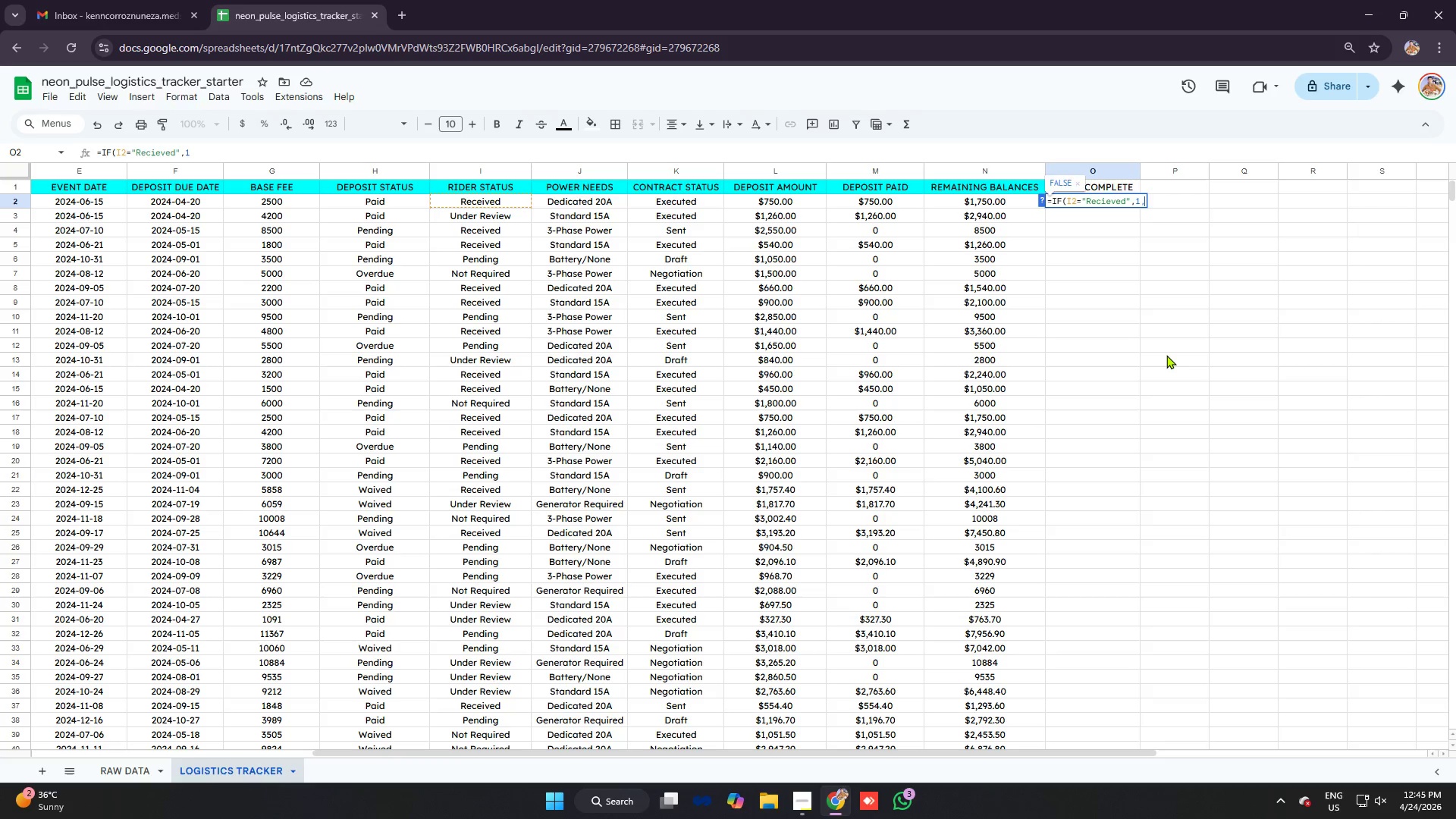 
key(Comma)
 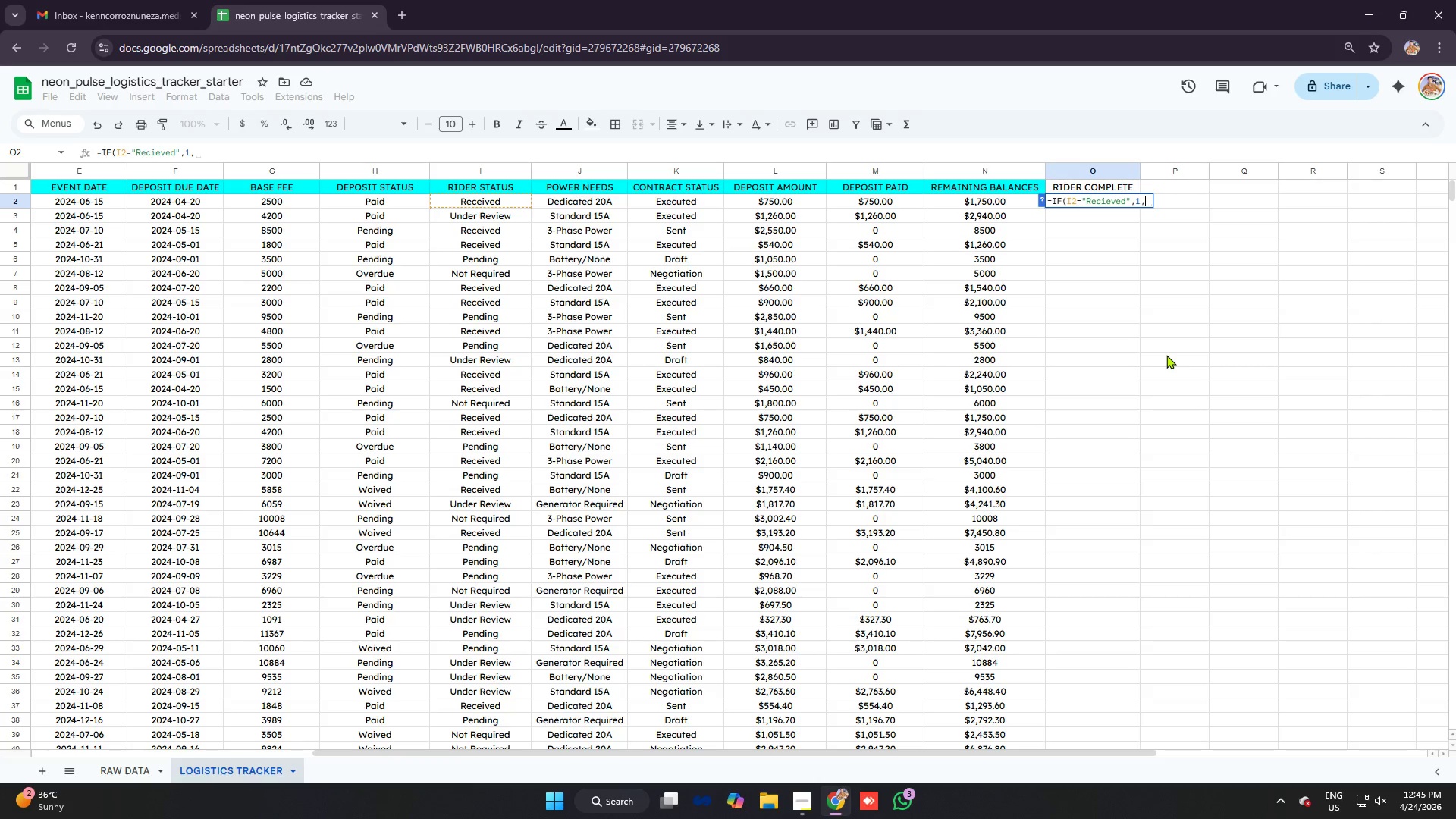 
key(0)
 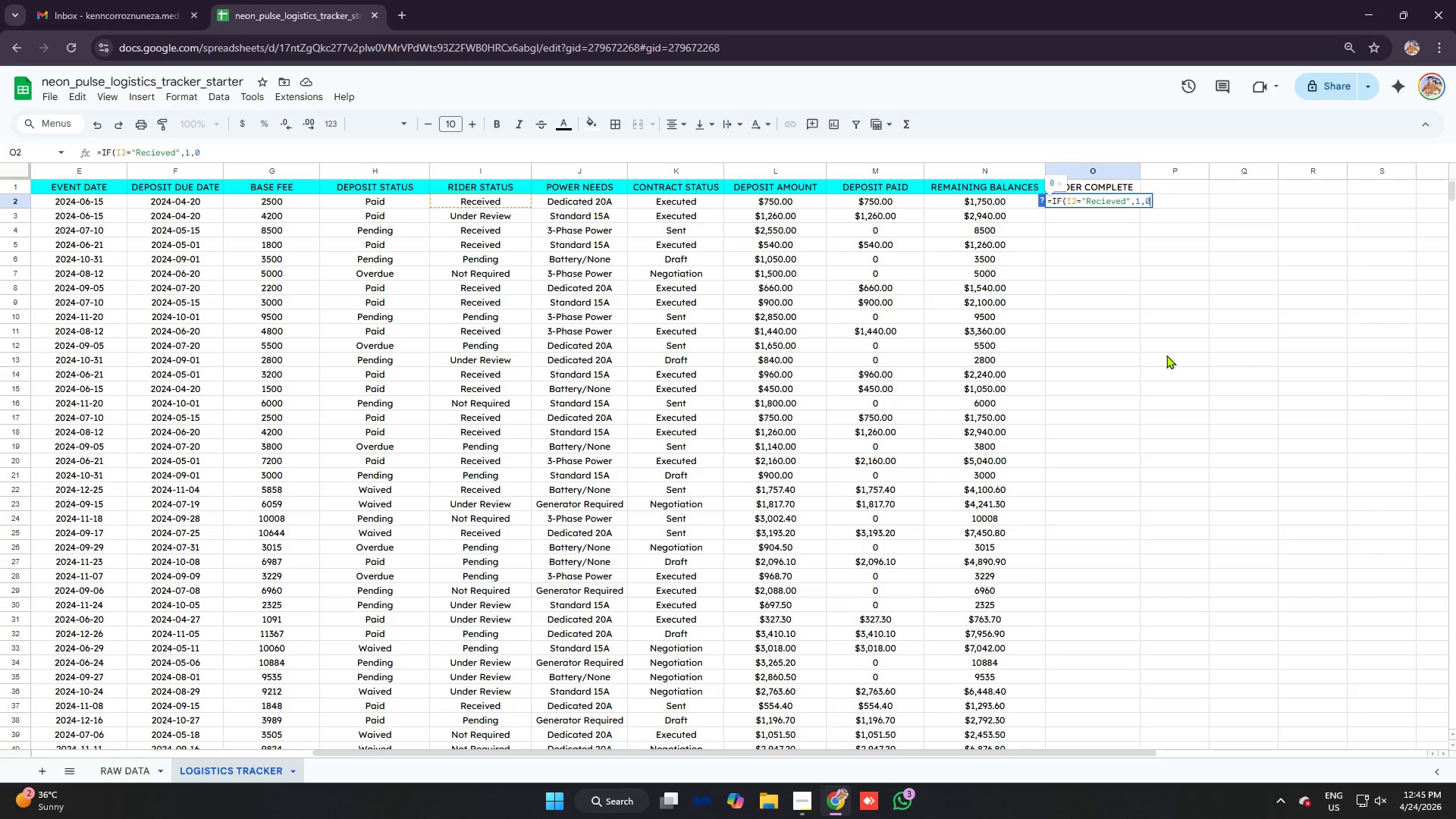 
key(Enter)
 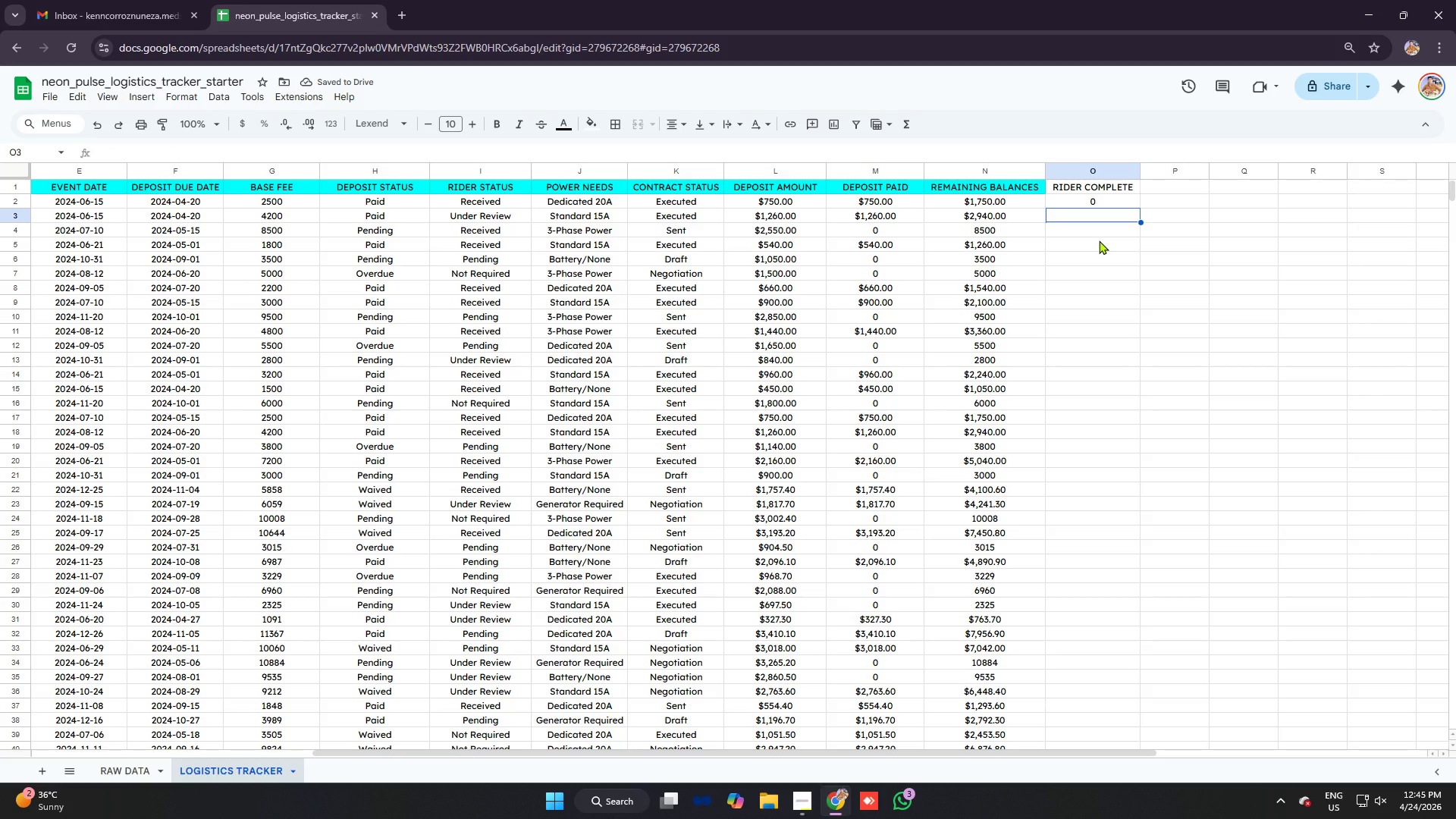 
key(Equal)